 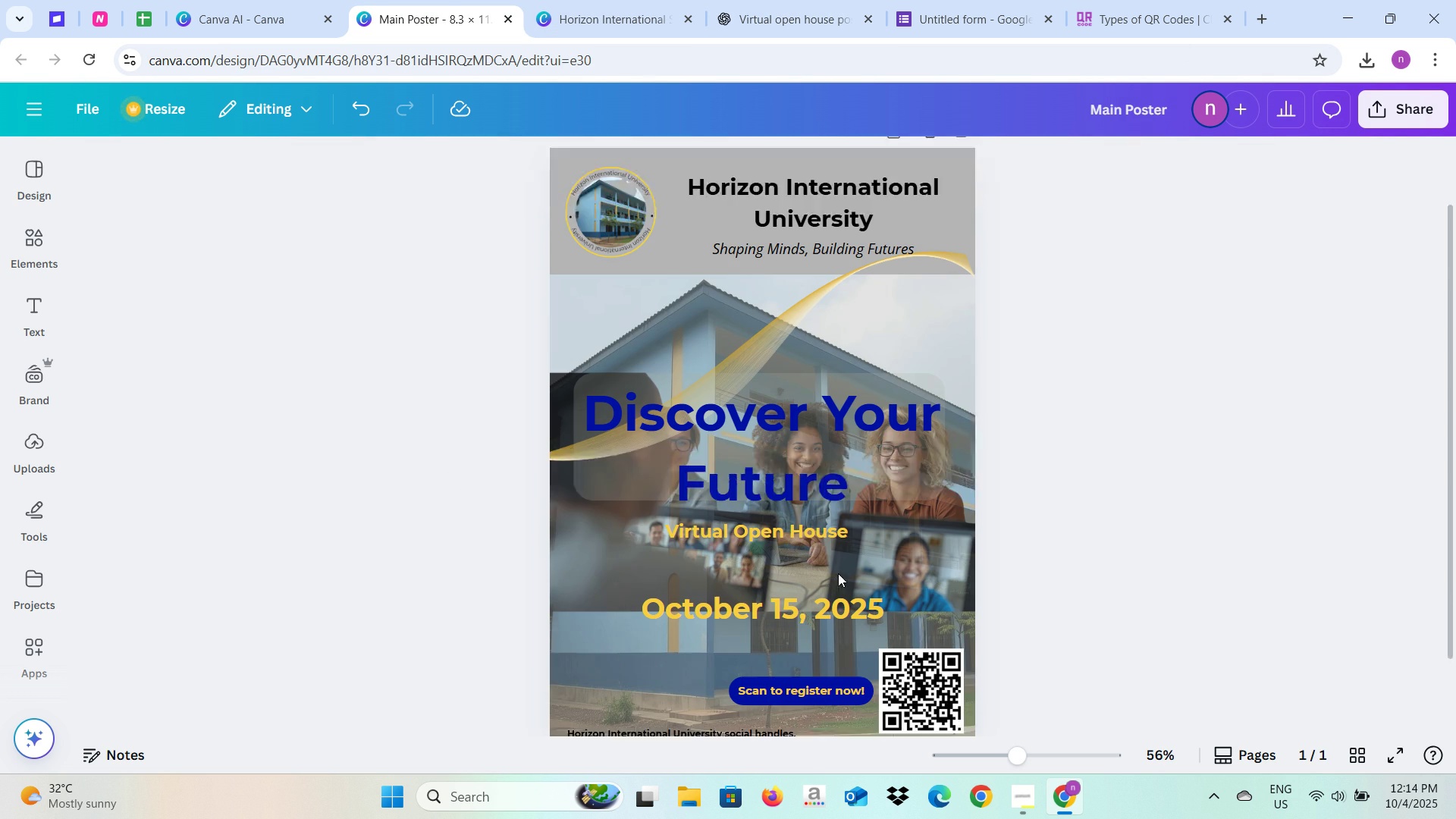 
left_click([890, 706])
 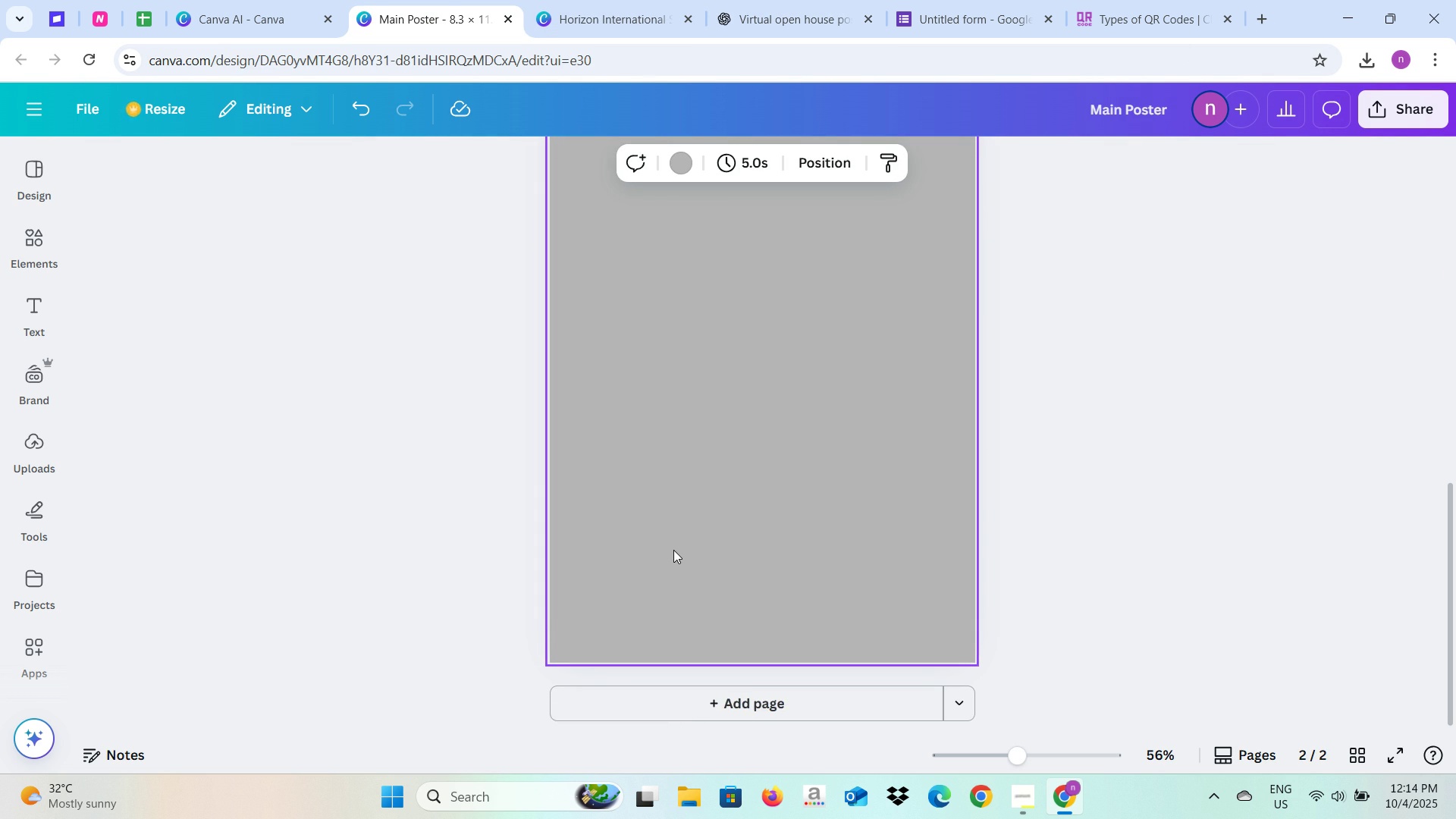 
scroll: coordinate [673, 550], scroll_direction: up, amount: 3.0
 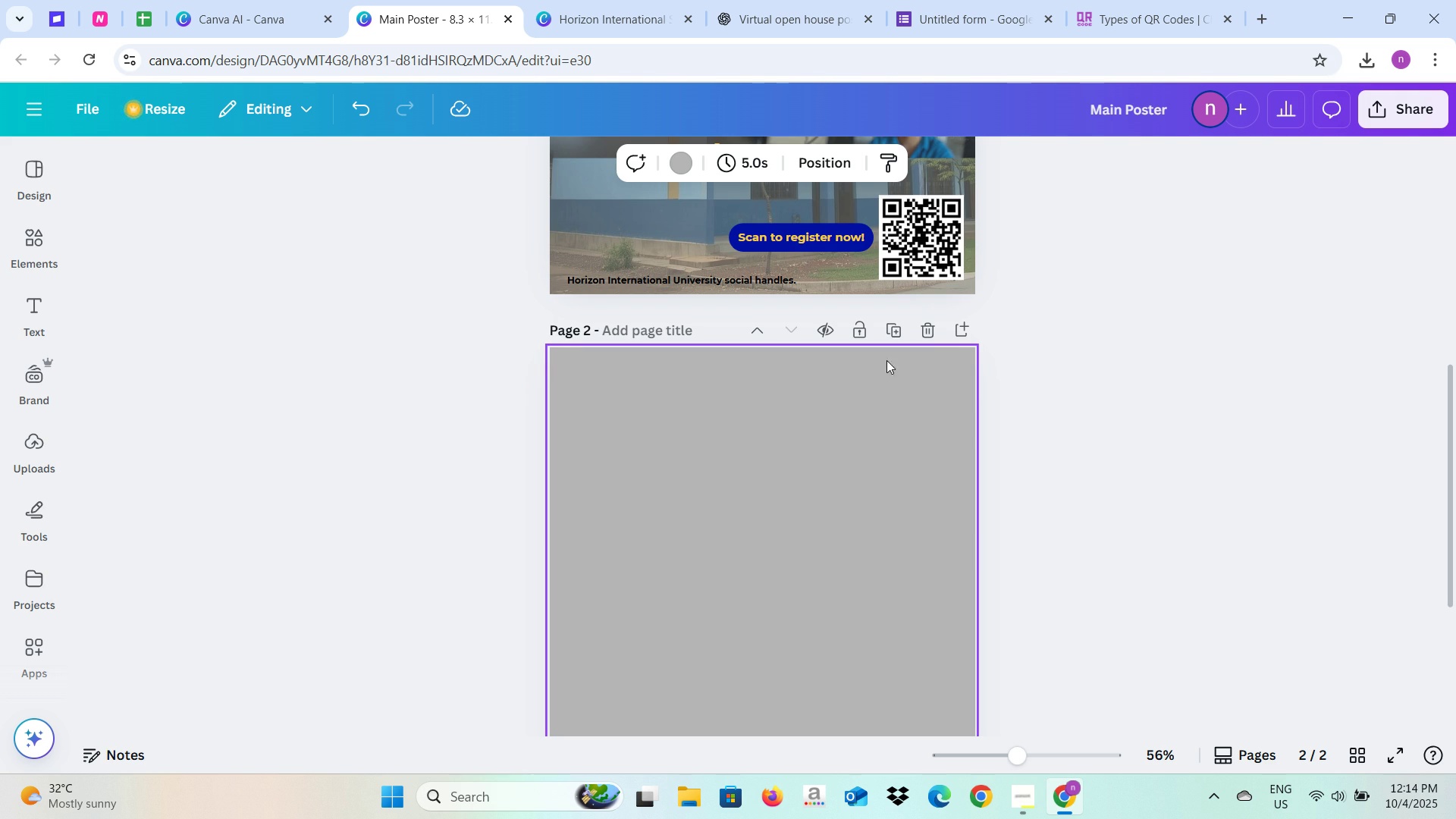 
scroll: coordinate [806, 487], scroll_direction: down, amount: 5.0
 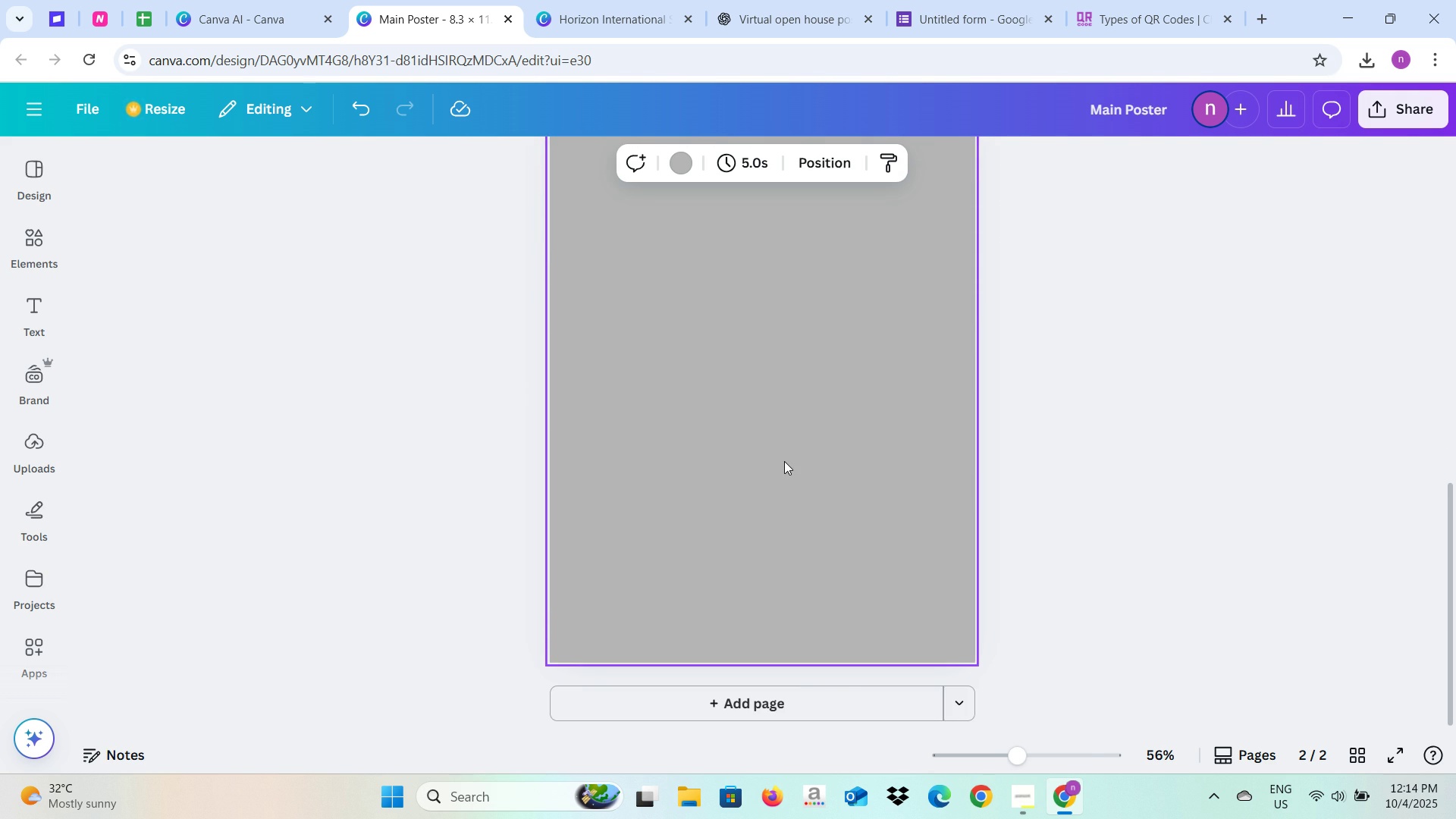 
right_click([784, 461])
 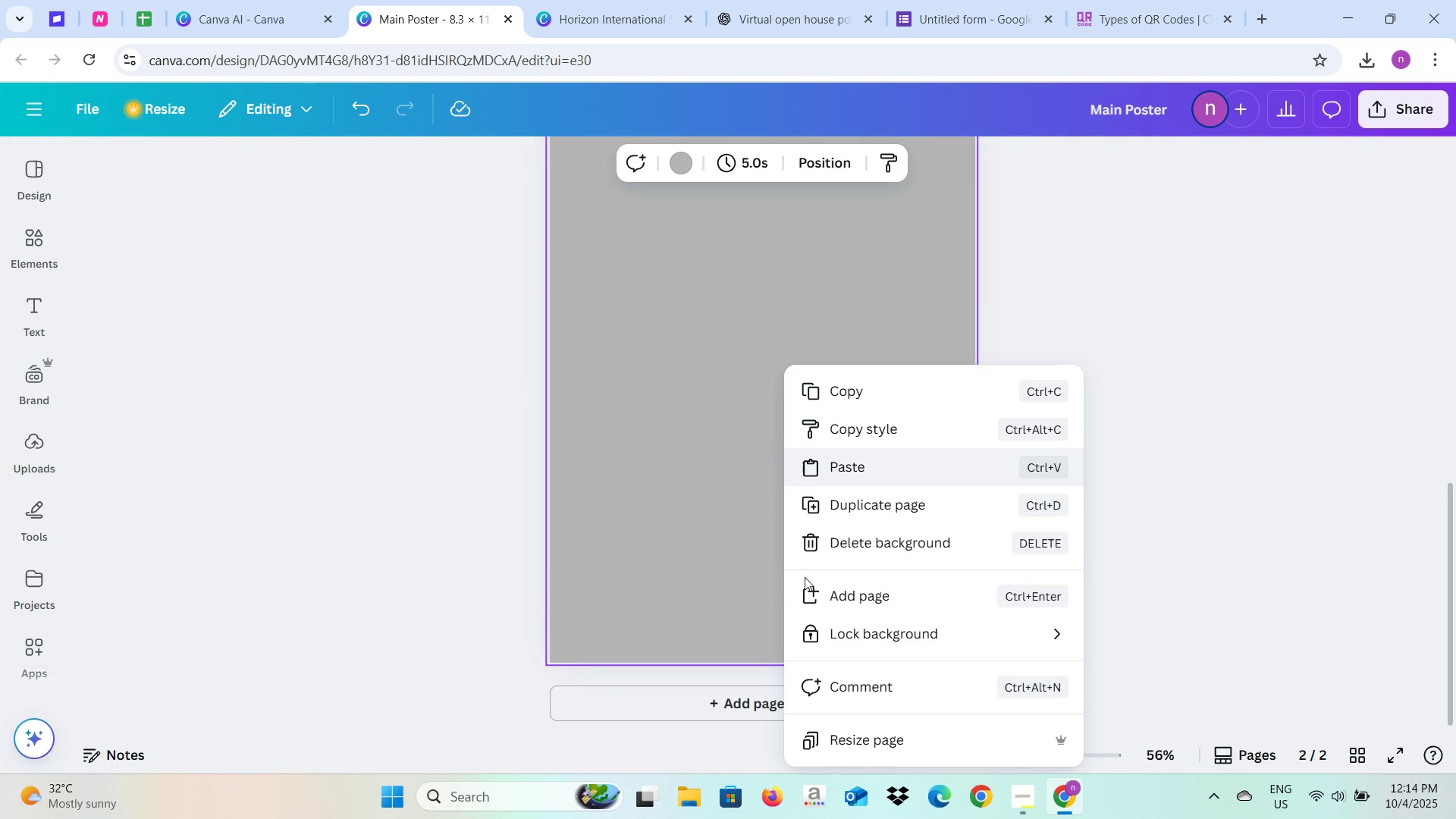 
left_click([885, 734])
 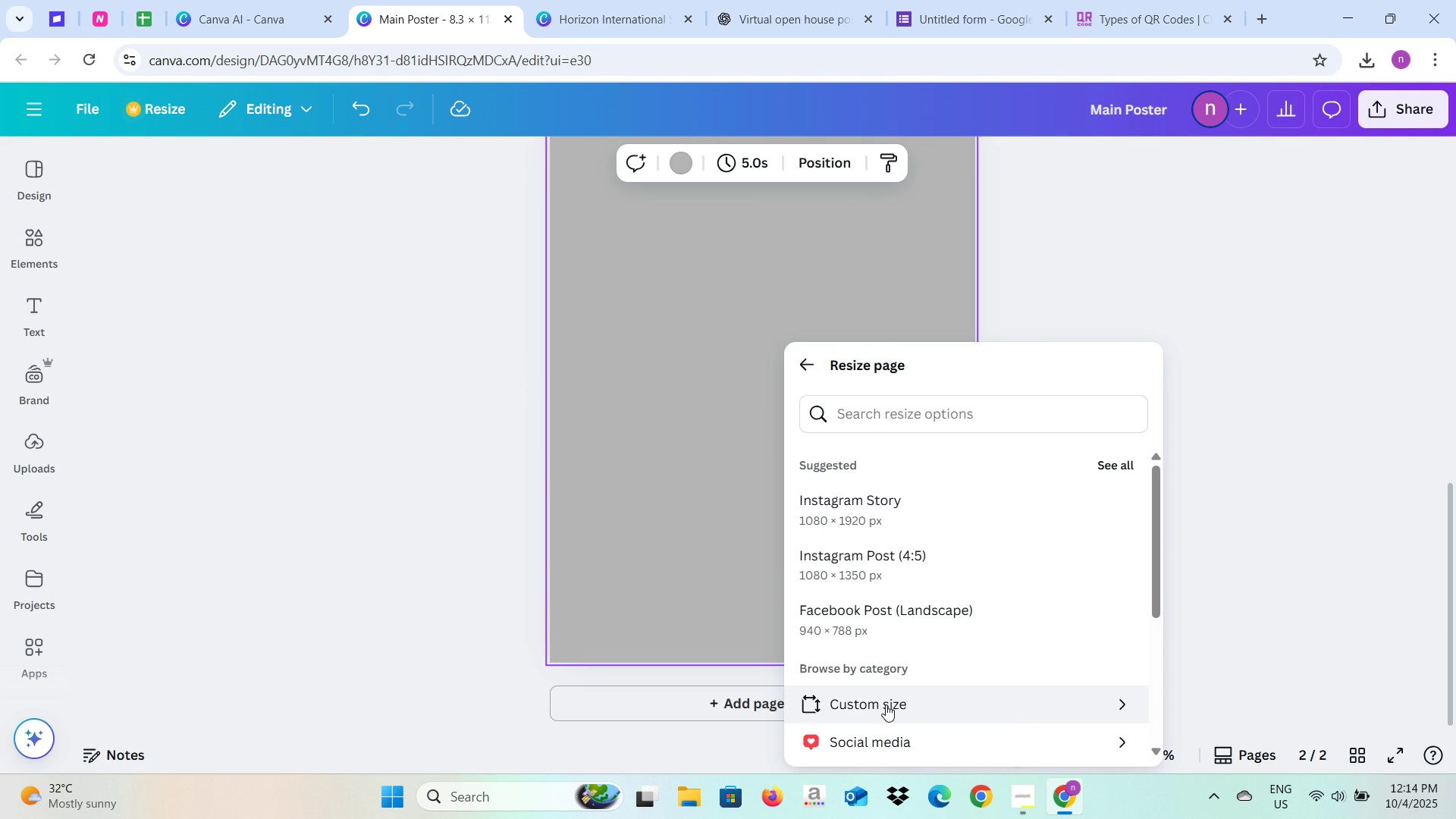 
left_click([886, 704])
 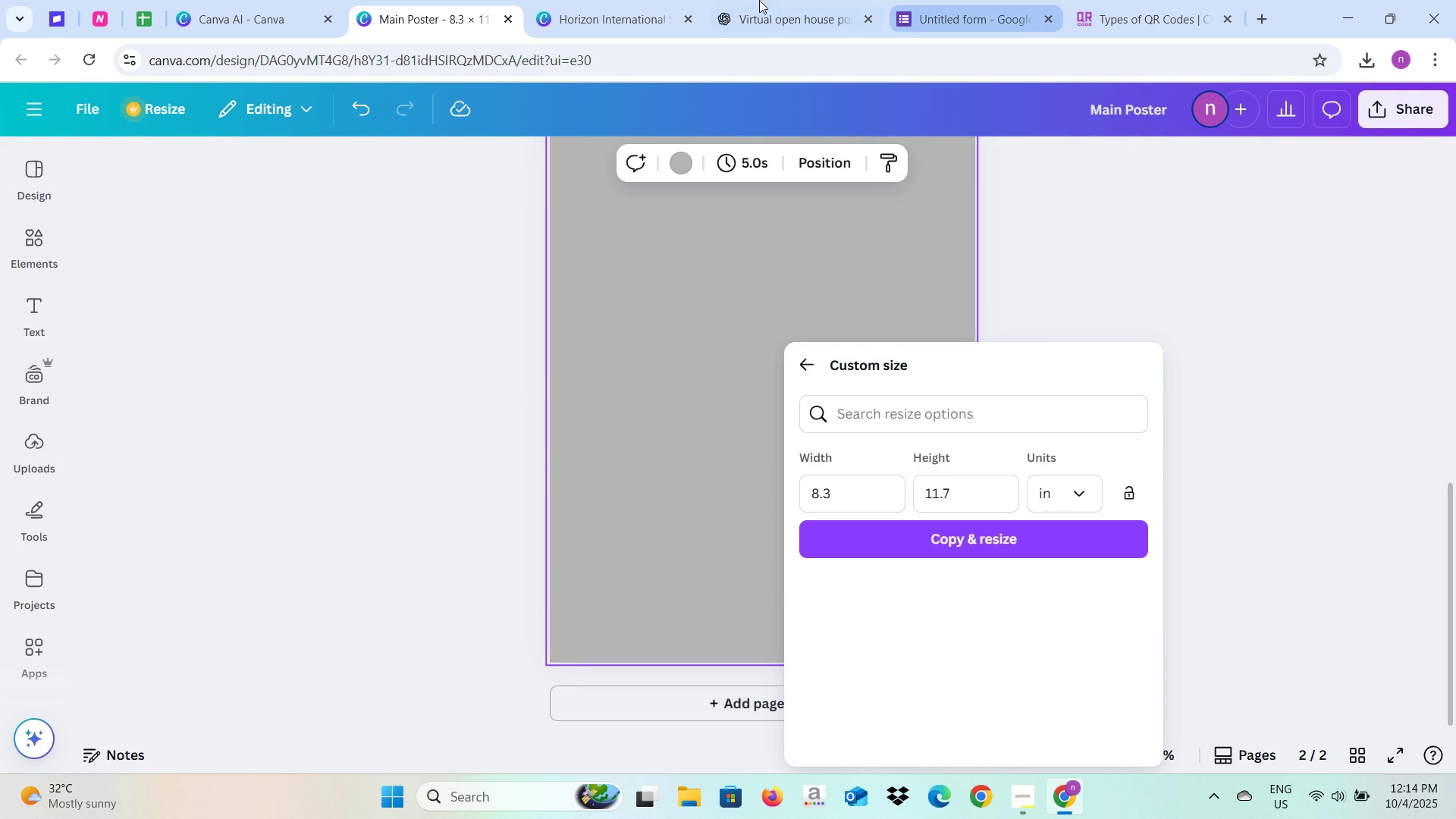 
left_click([746, 0])
 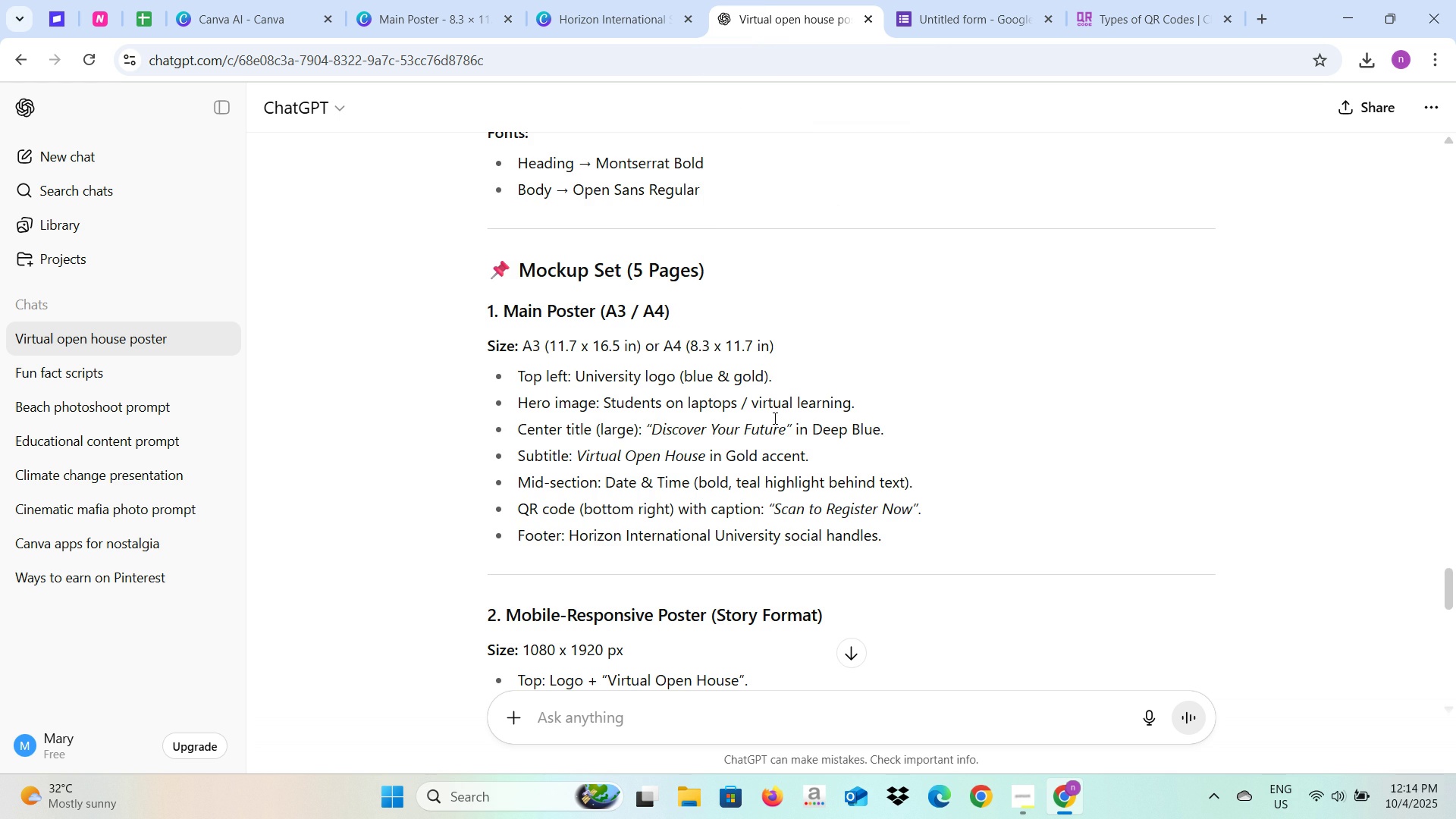 
scroll: coordinate [774, 421], scroll_direction: down, amount: 2.0
 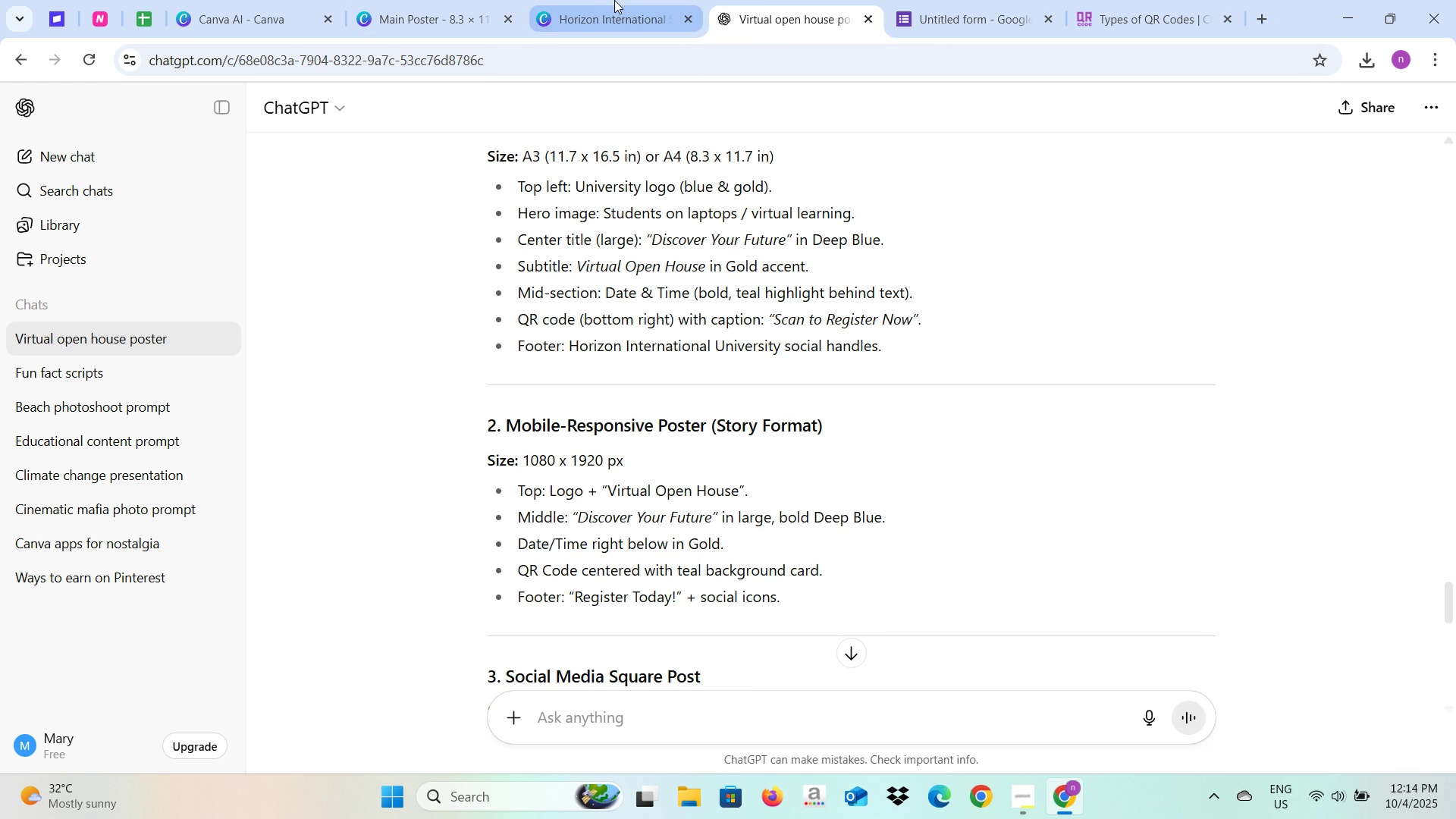 
wait(5.57)
 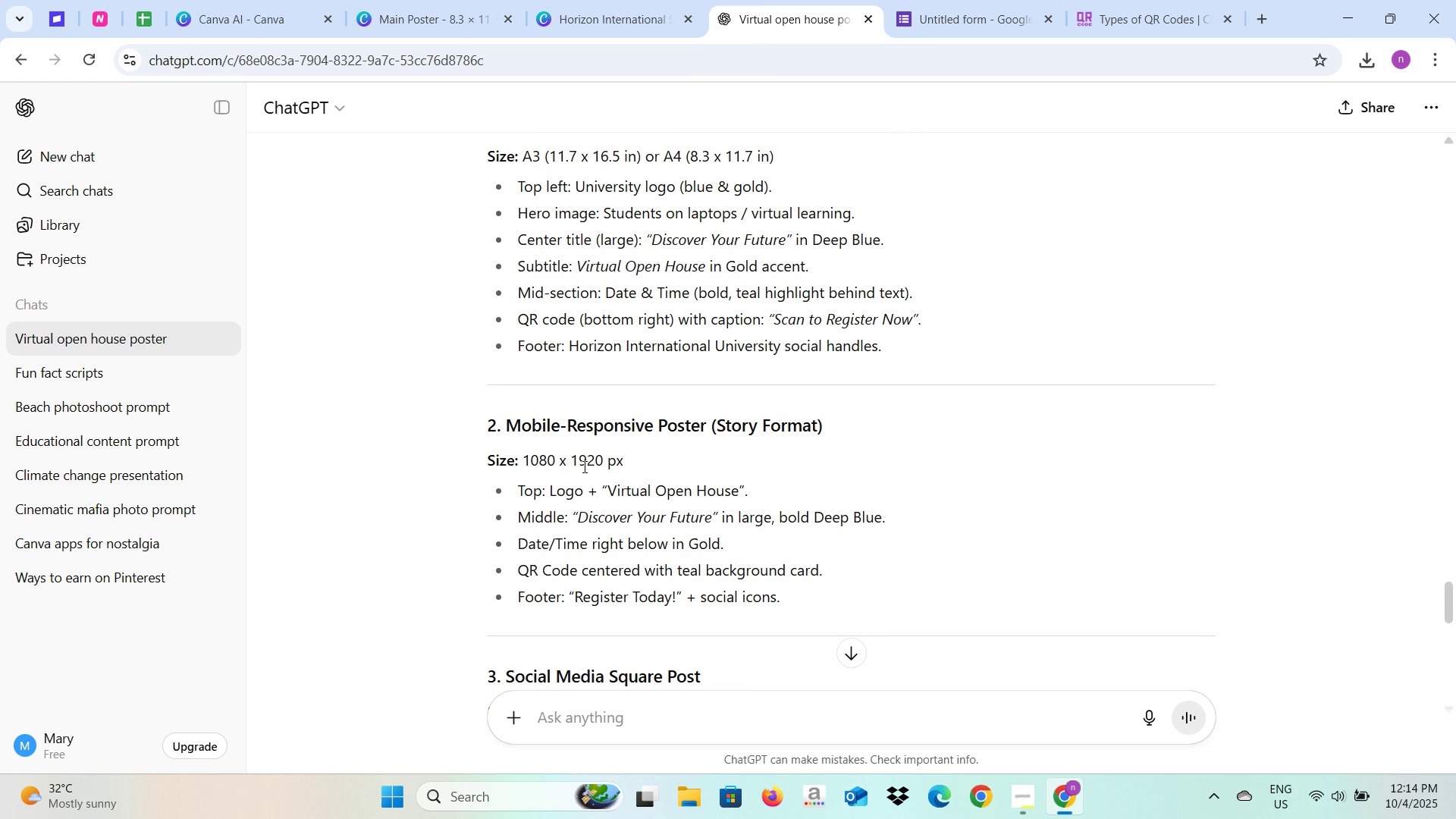 
left_click([978, 0])
 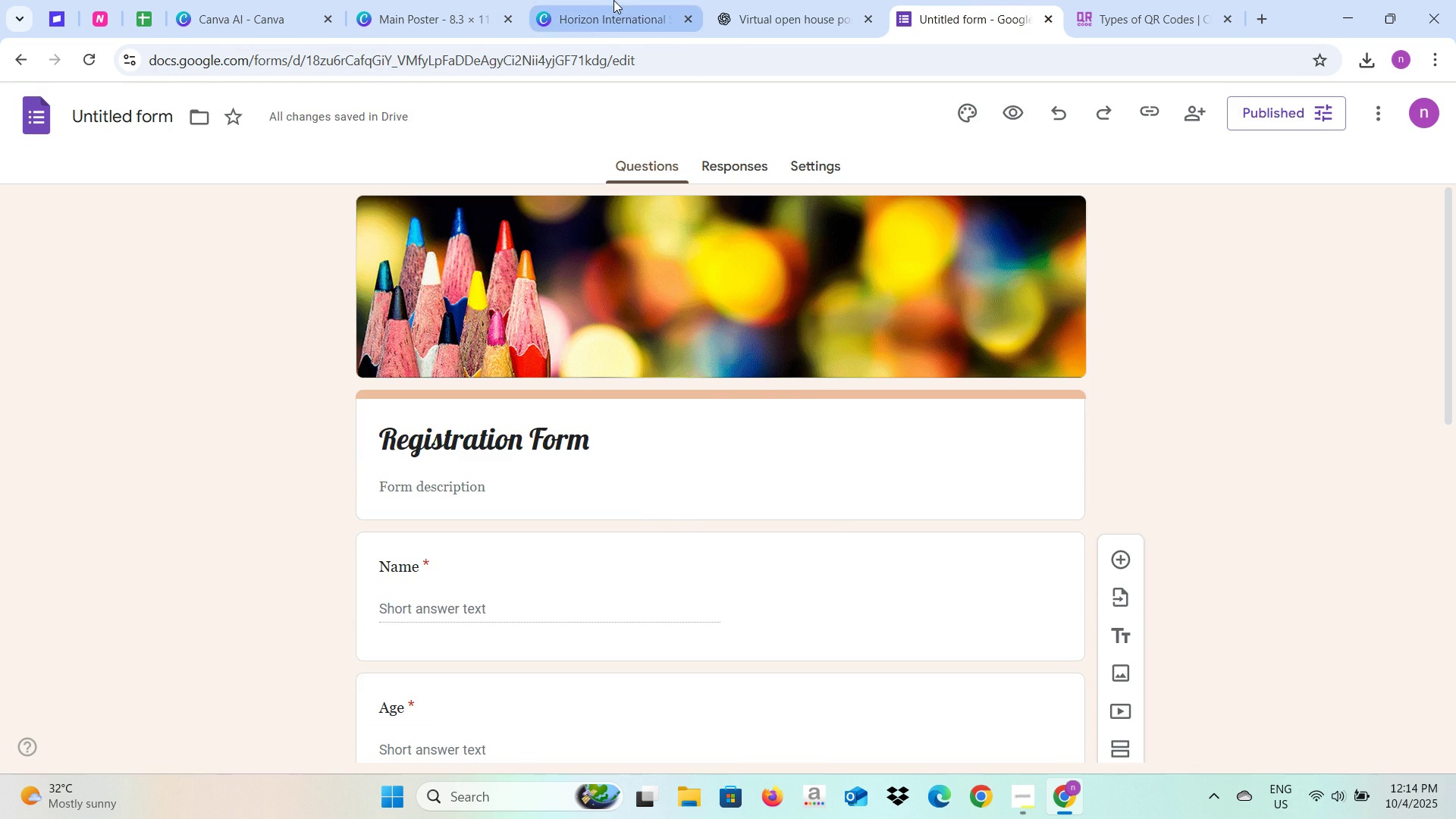 
left_click([613, 0])
 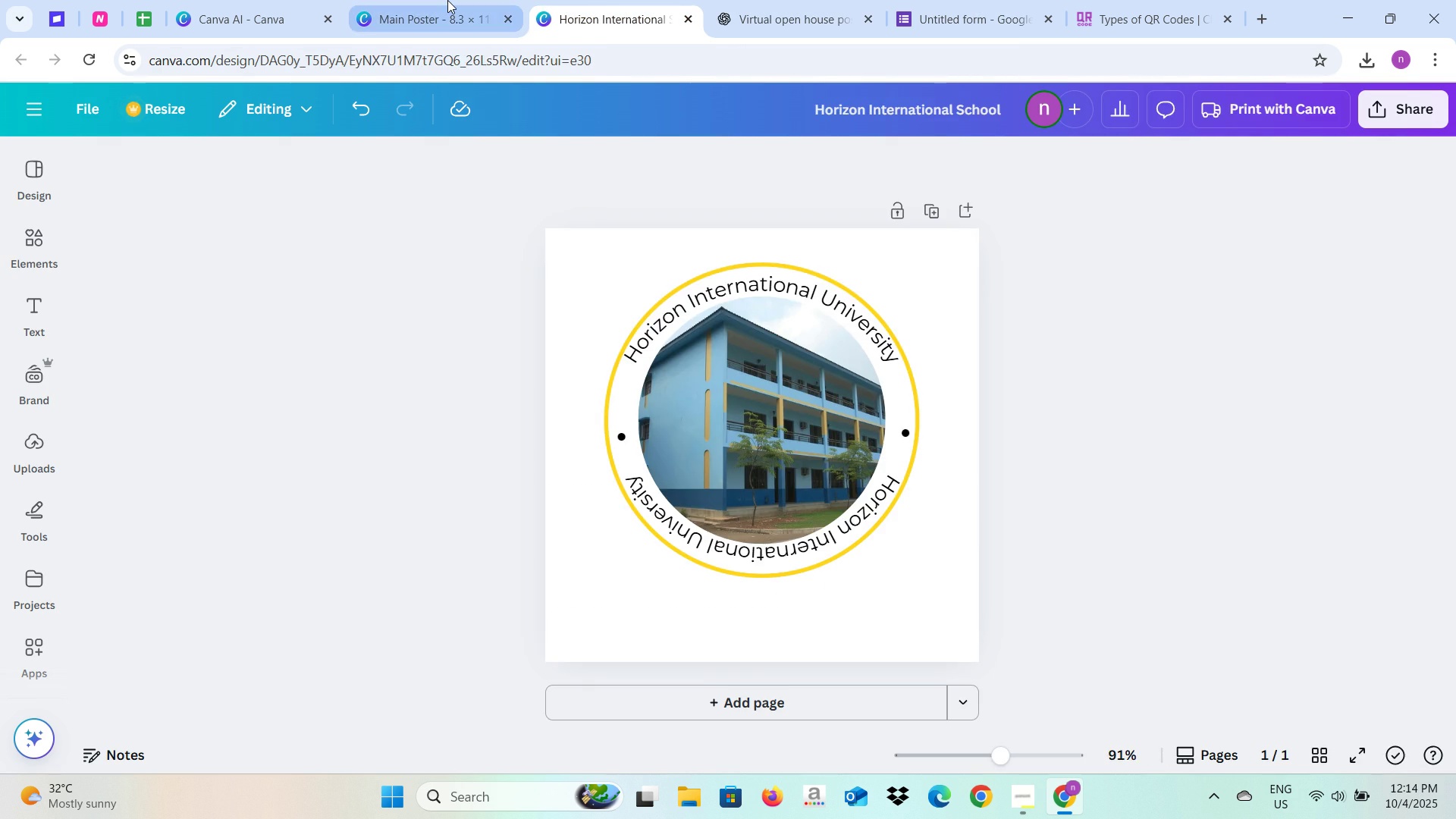 
left_click([447, 0])